 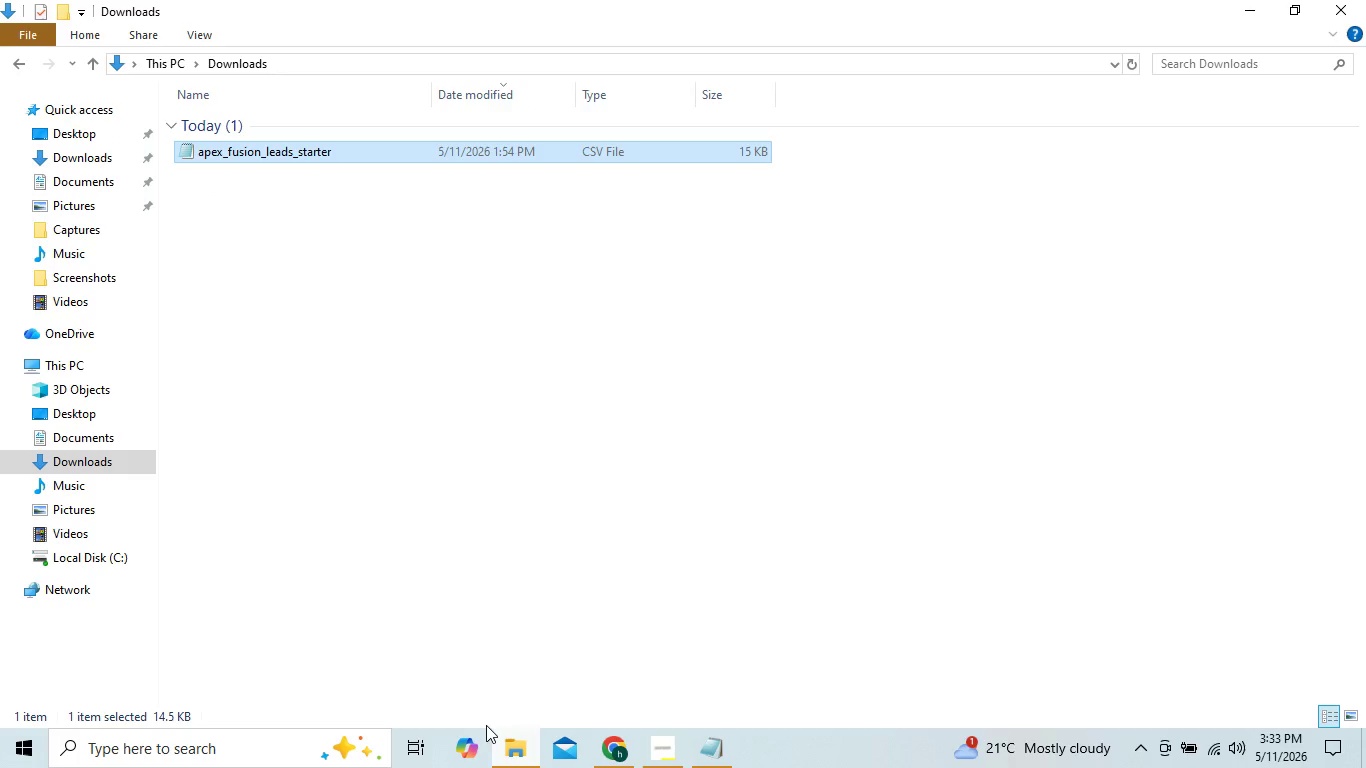 
left_click_drag(start_coordinate=[456, 157], to_coordinate=[594, 550])
 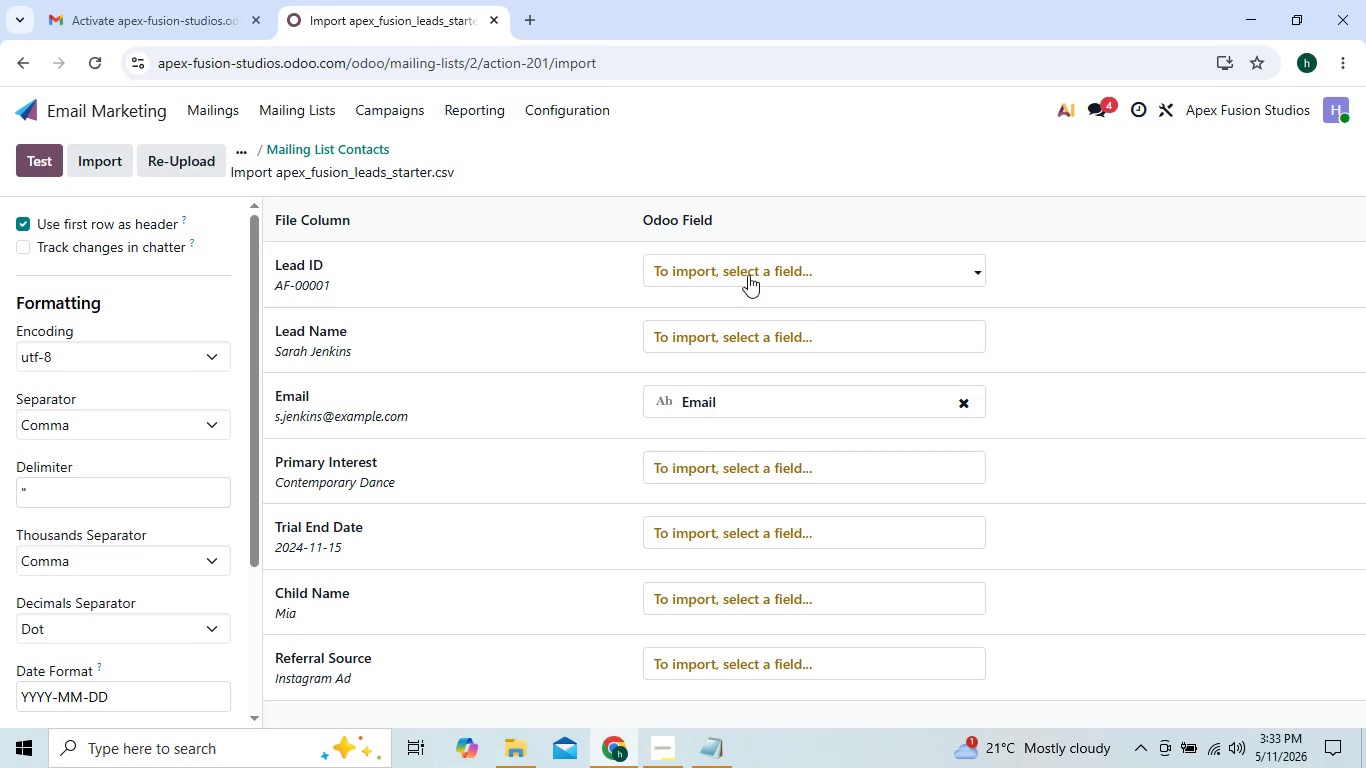 
left_click([748, 273])
 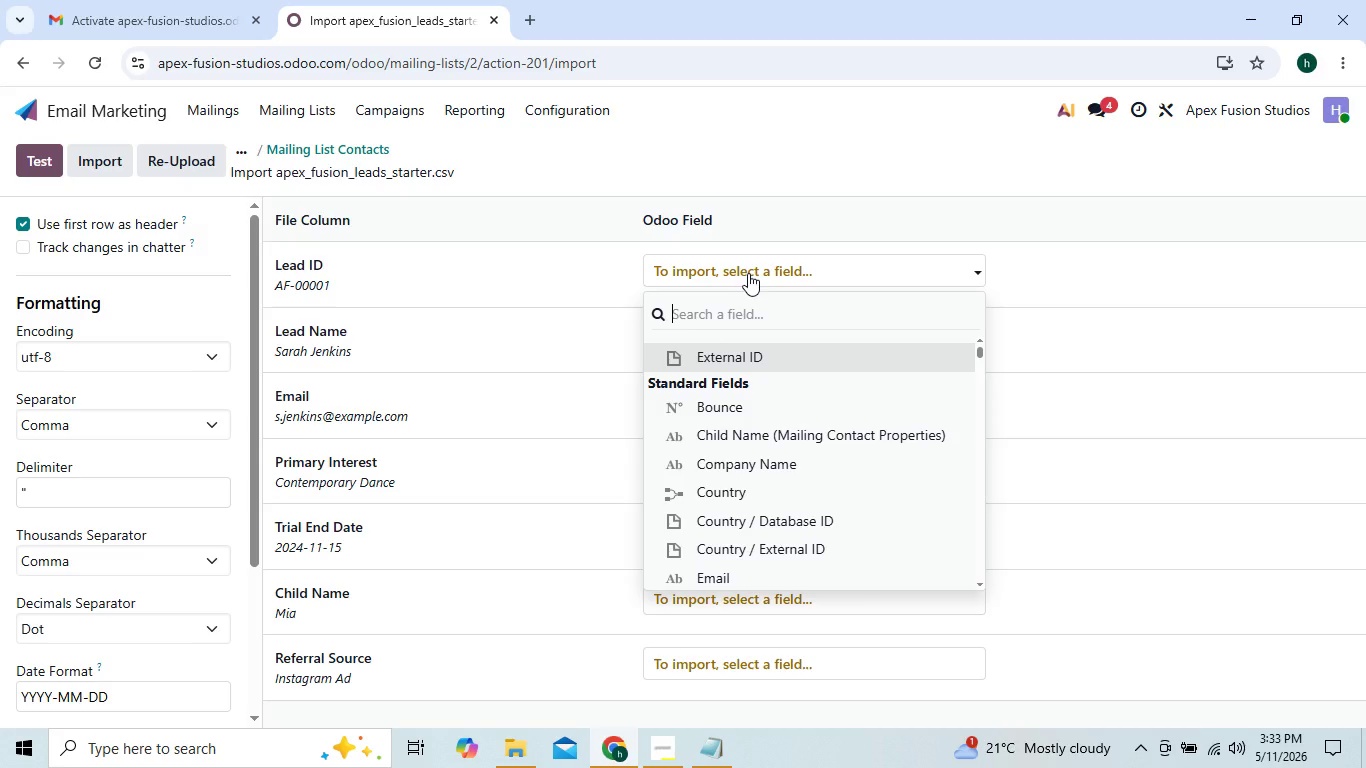 
type(lead)
key(Backspace)
type(a)
 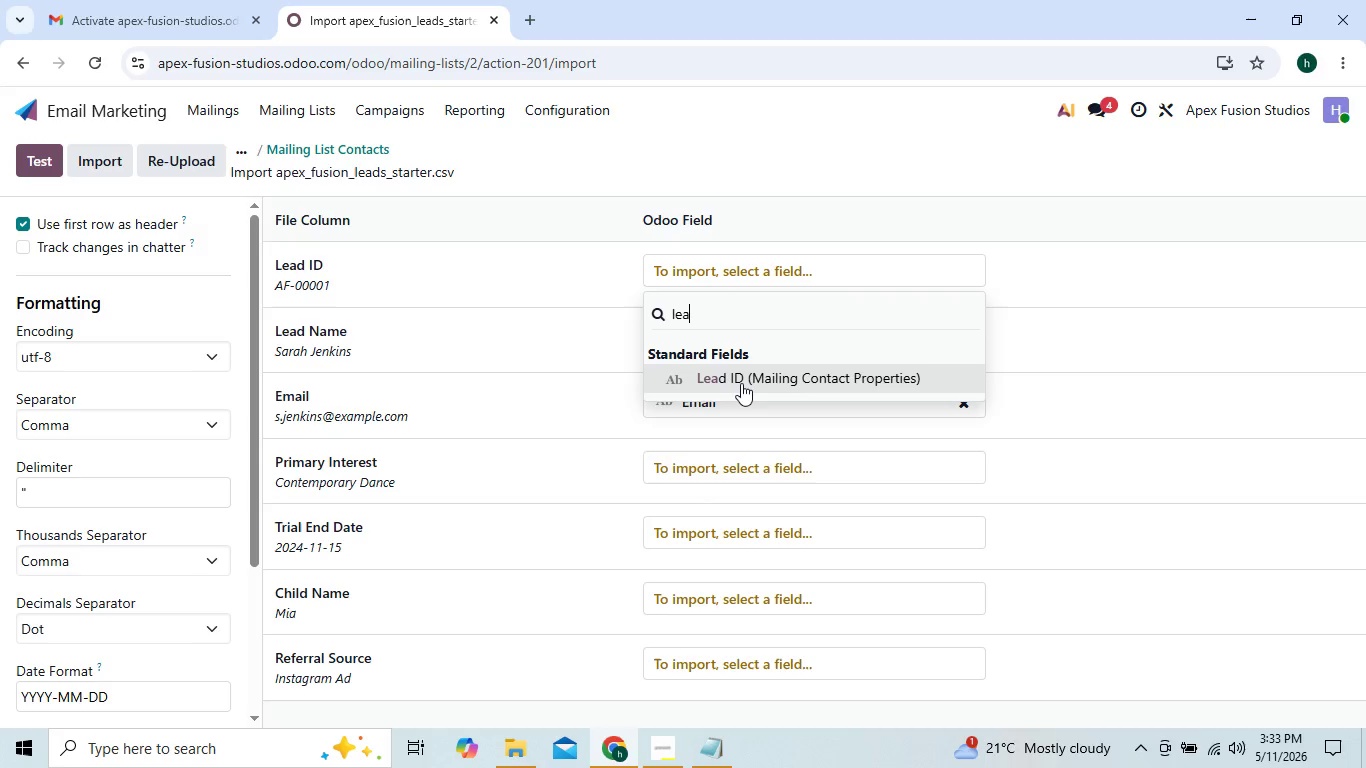 
left_click([742, 377])
 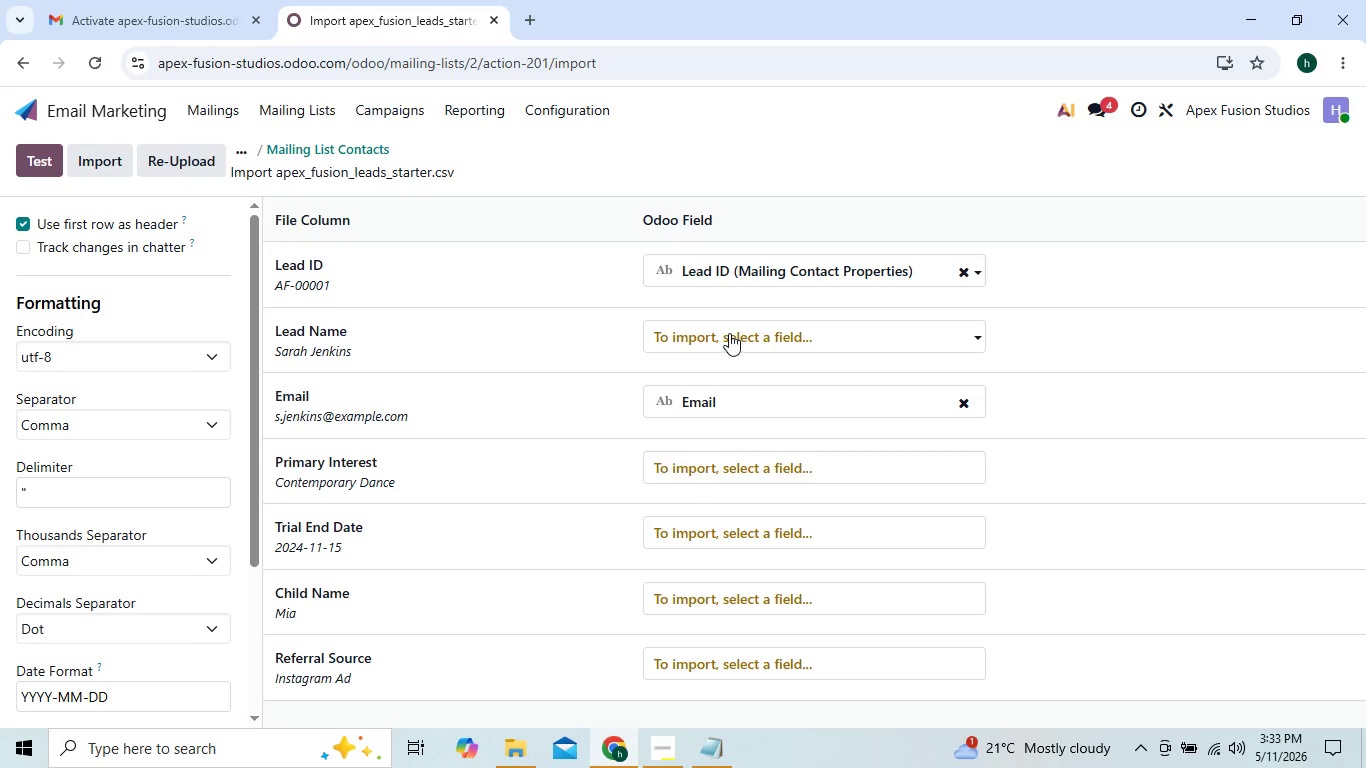 
left_click([729, 333])
 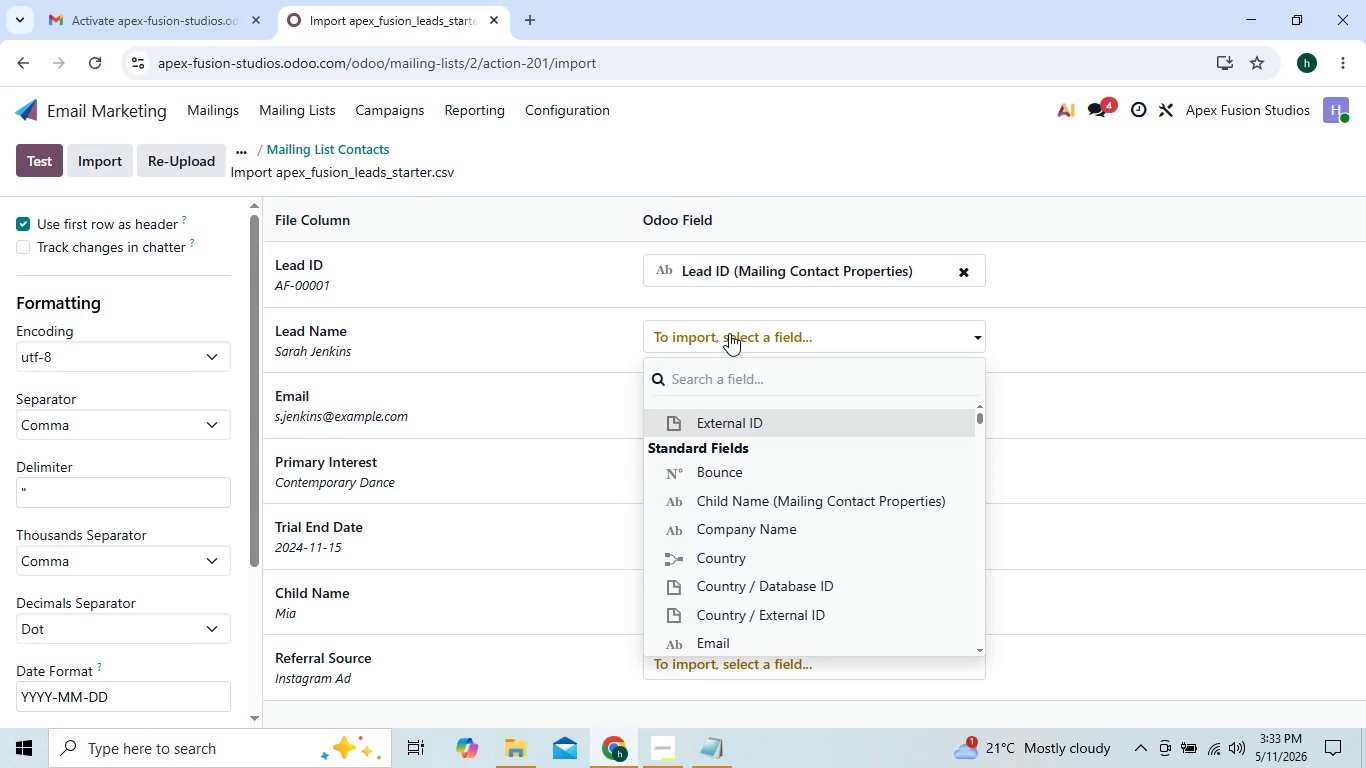 
type(nam)
 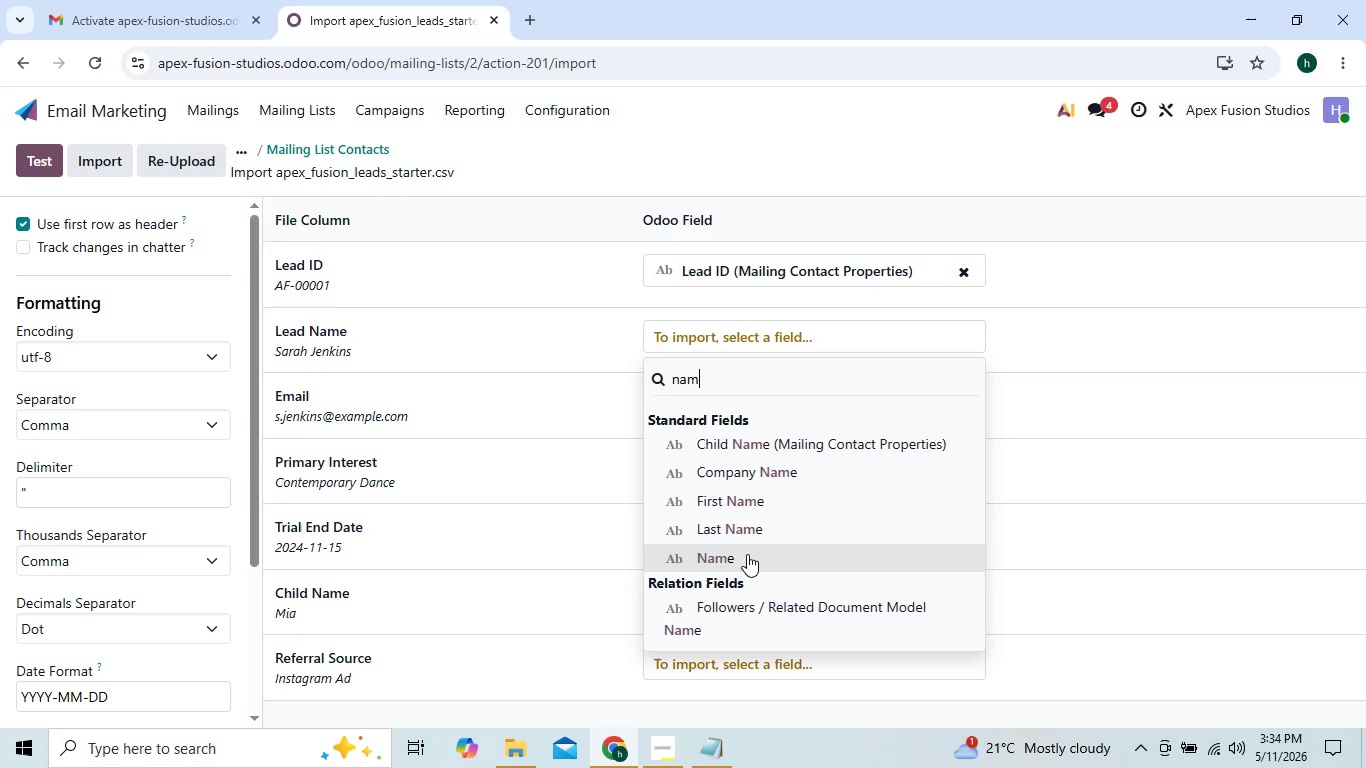 
left_click([747, 554])
 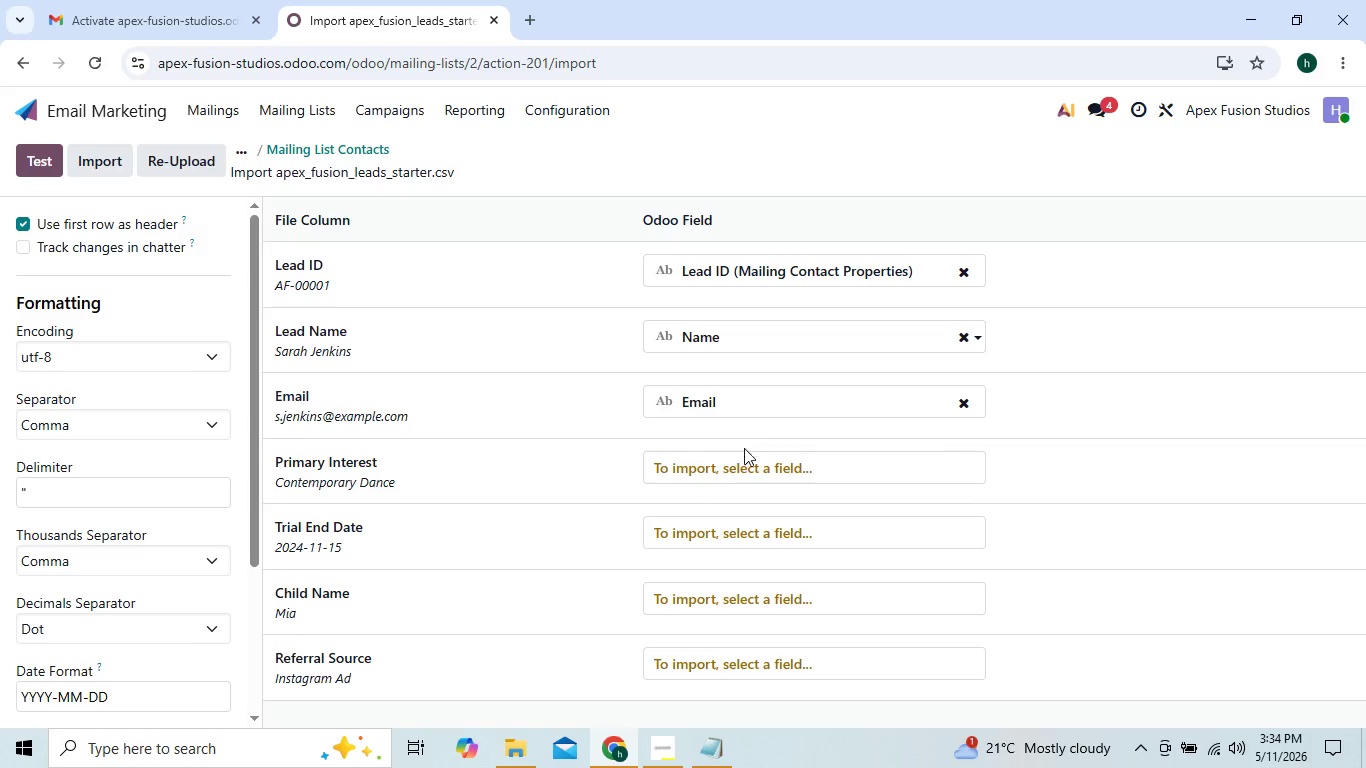 
left_click([735, 463])
 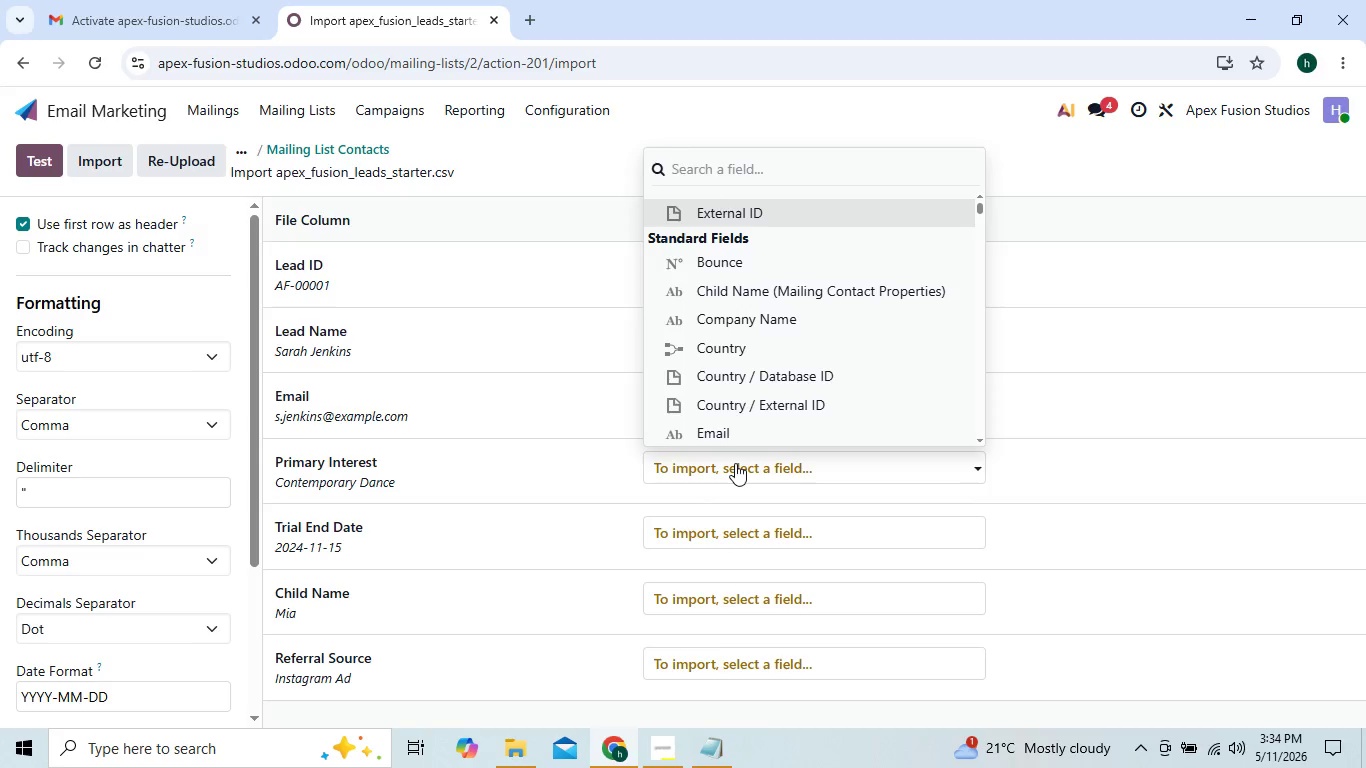 
type(prim)
 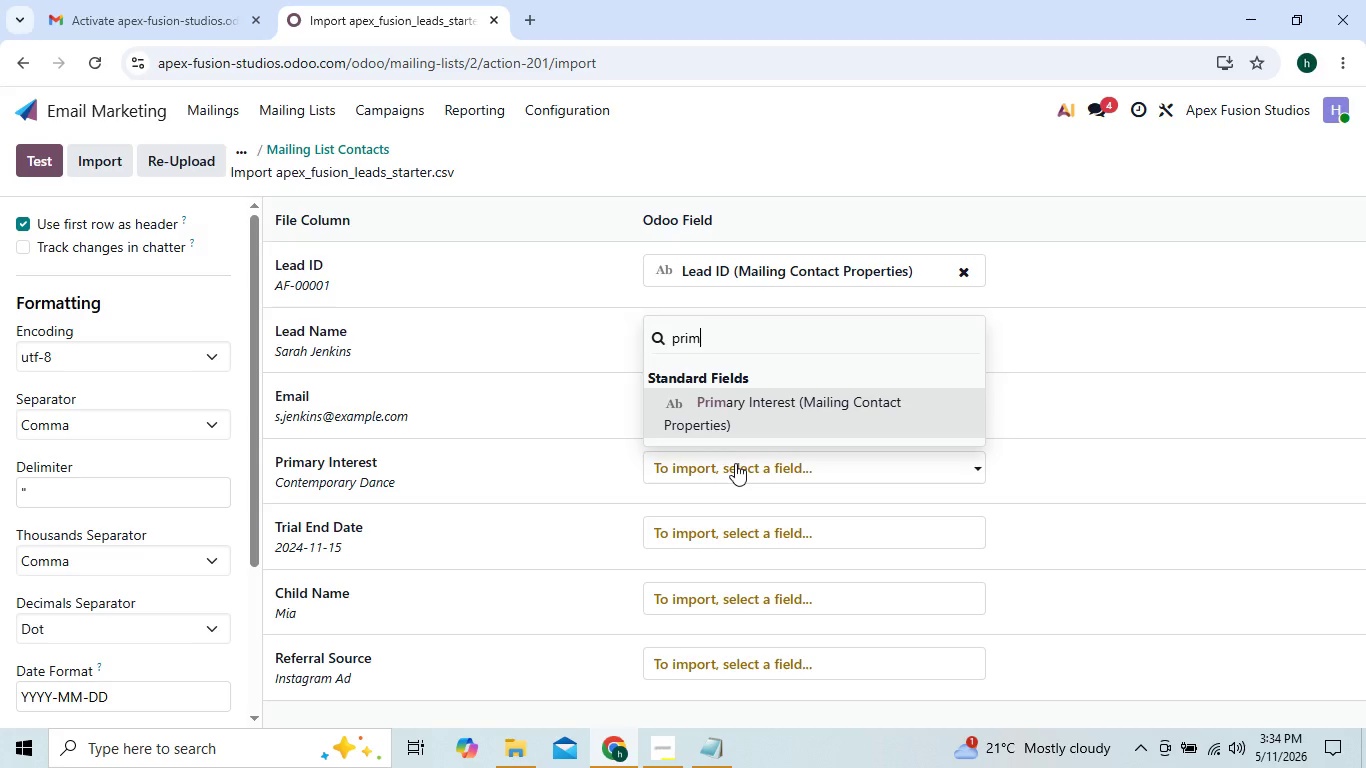 
left_click([795, 410])
 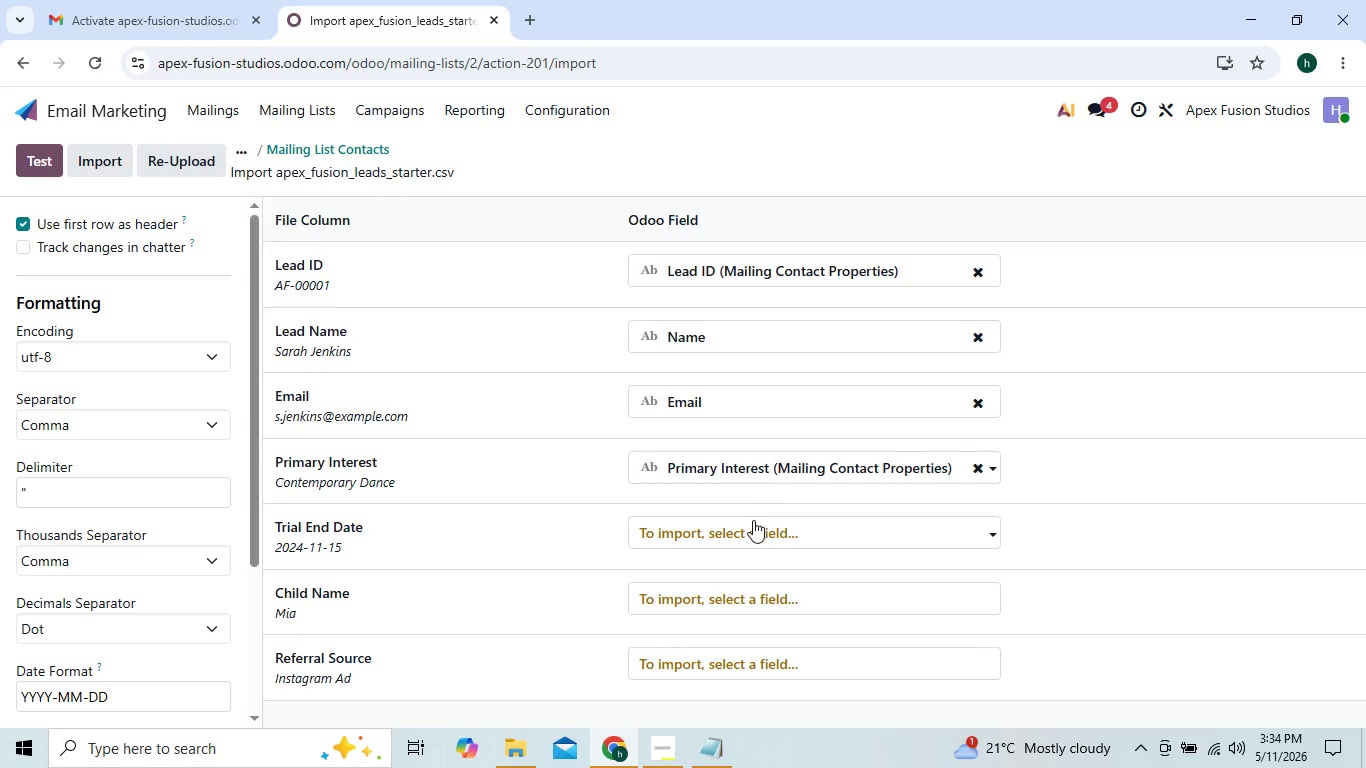 
left_click([751, 523])
 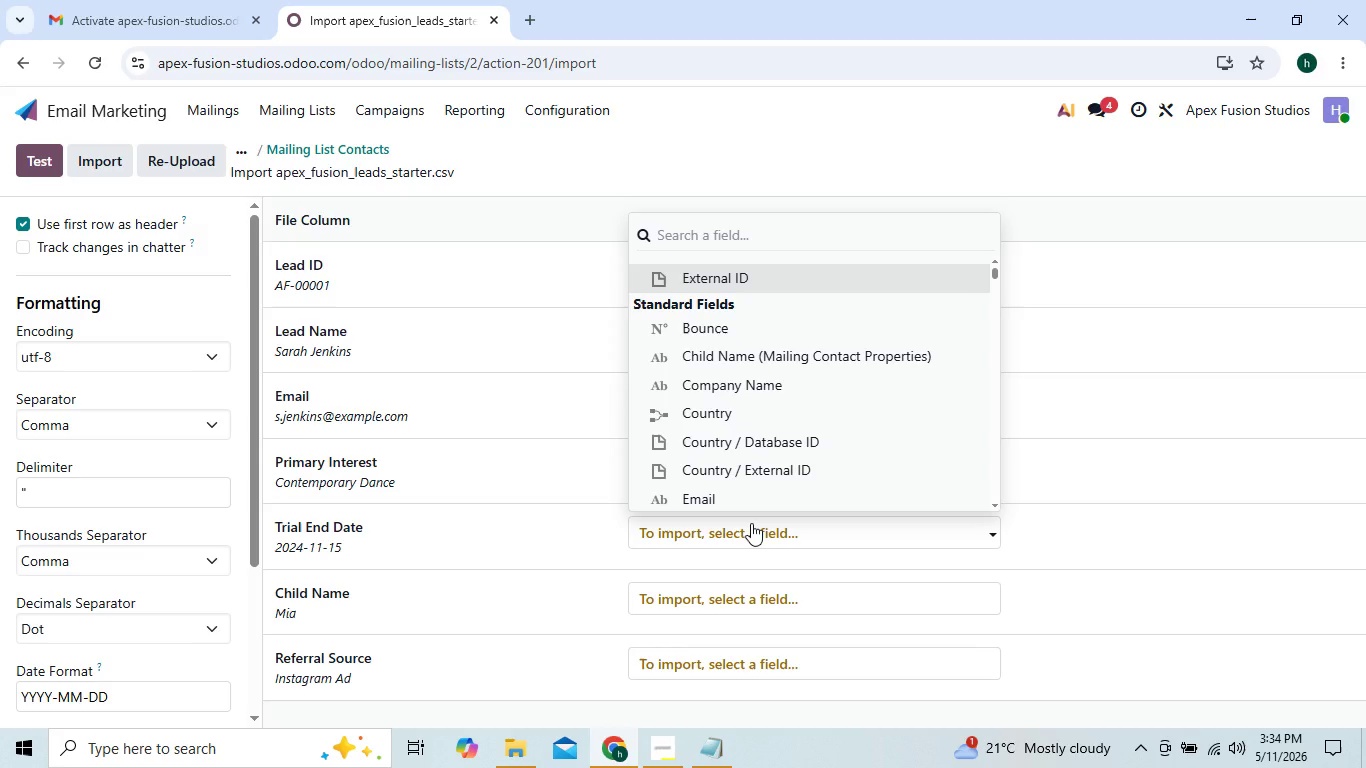 
type(tria)
 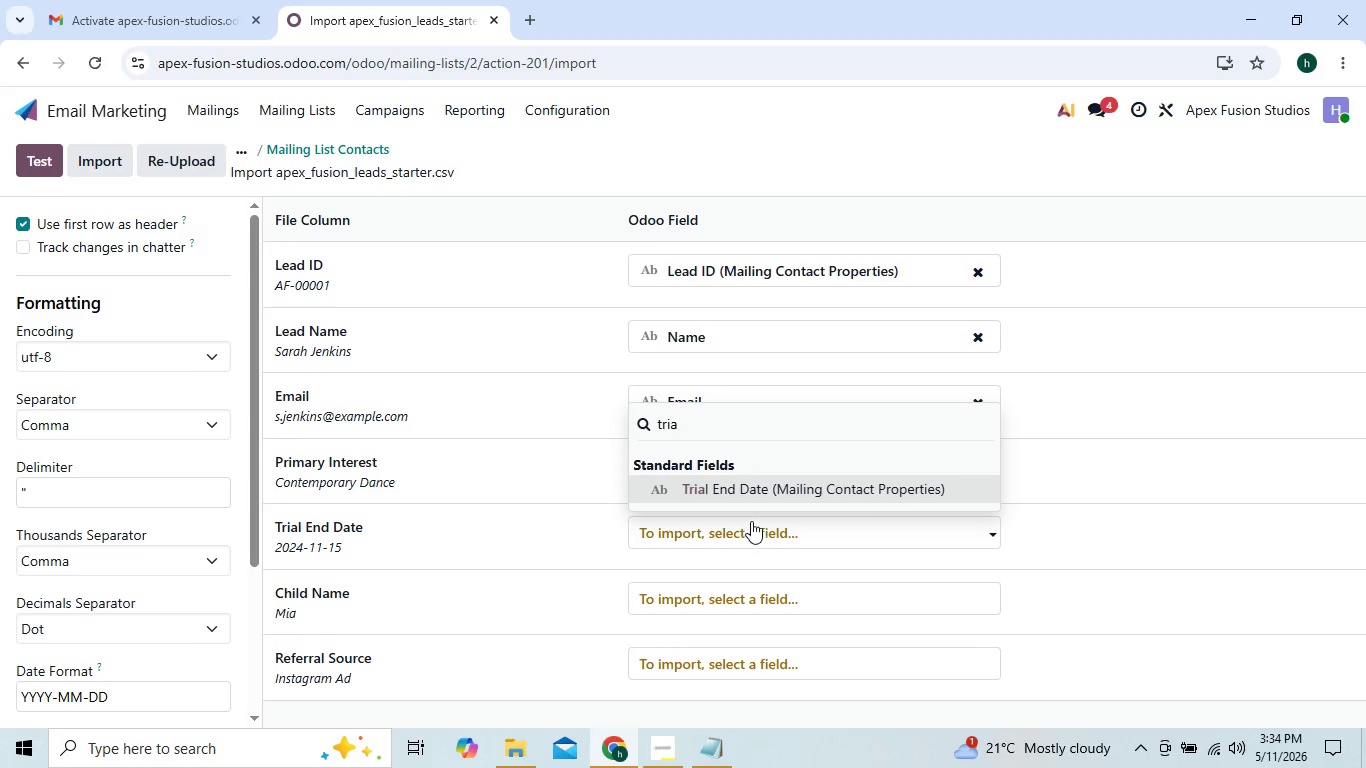 
left_click([754, 488])
 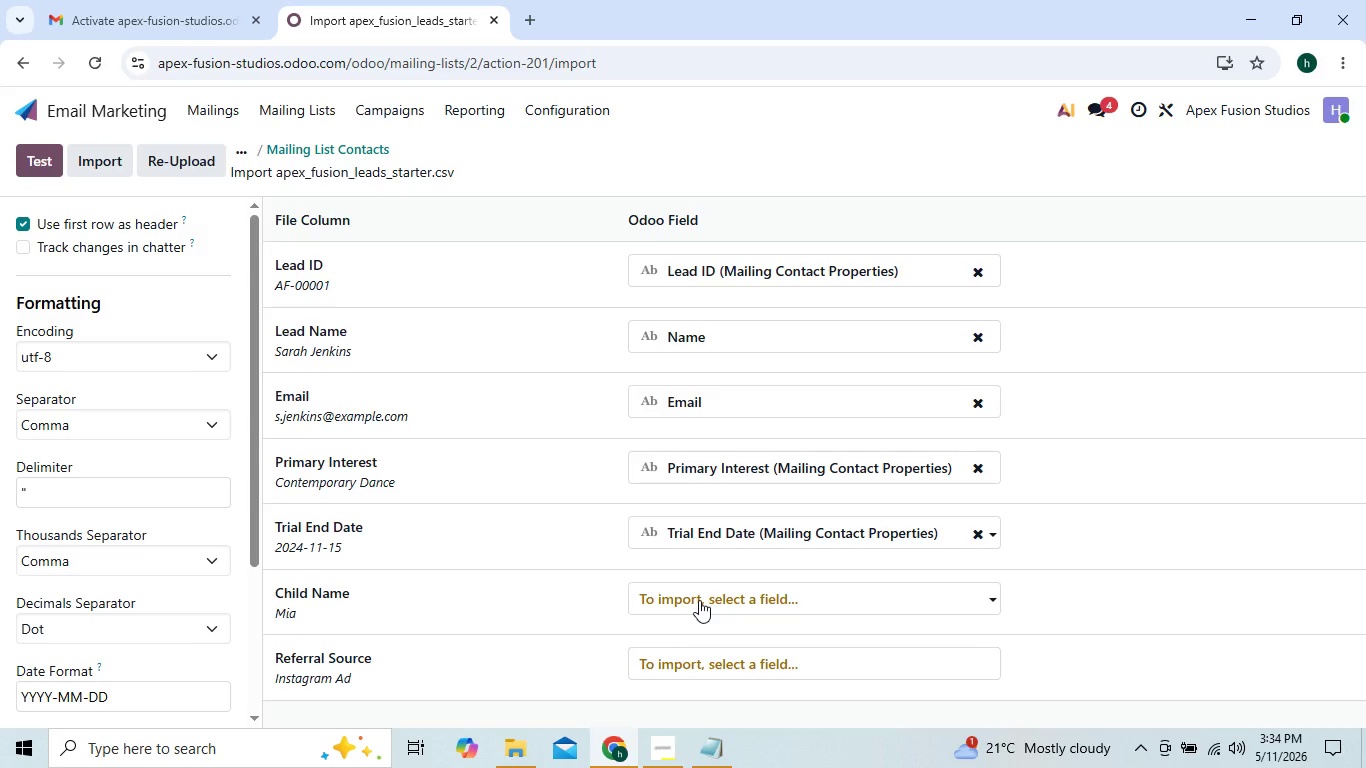 
left_click([699, 600])
 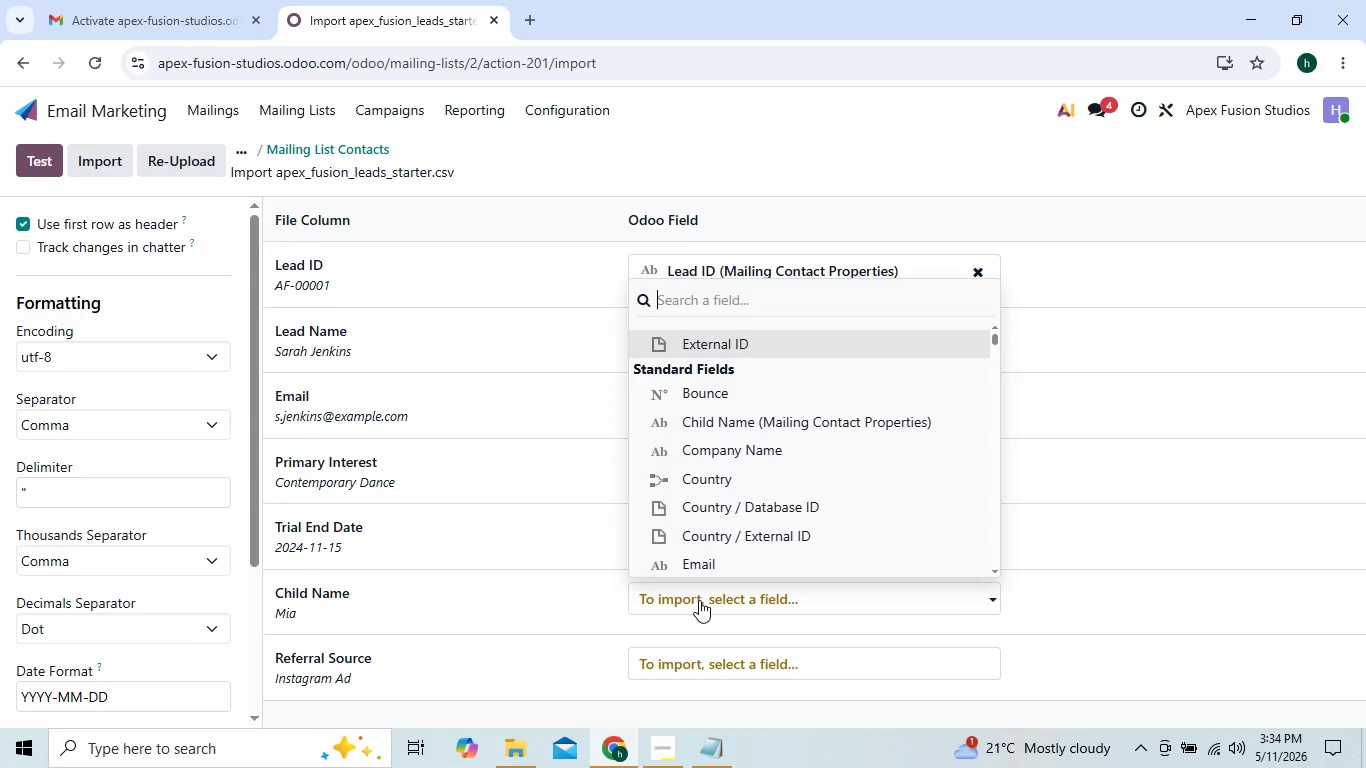 
type(chil)
 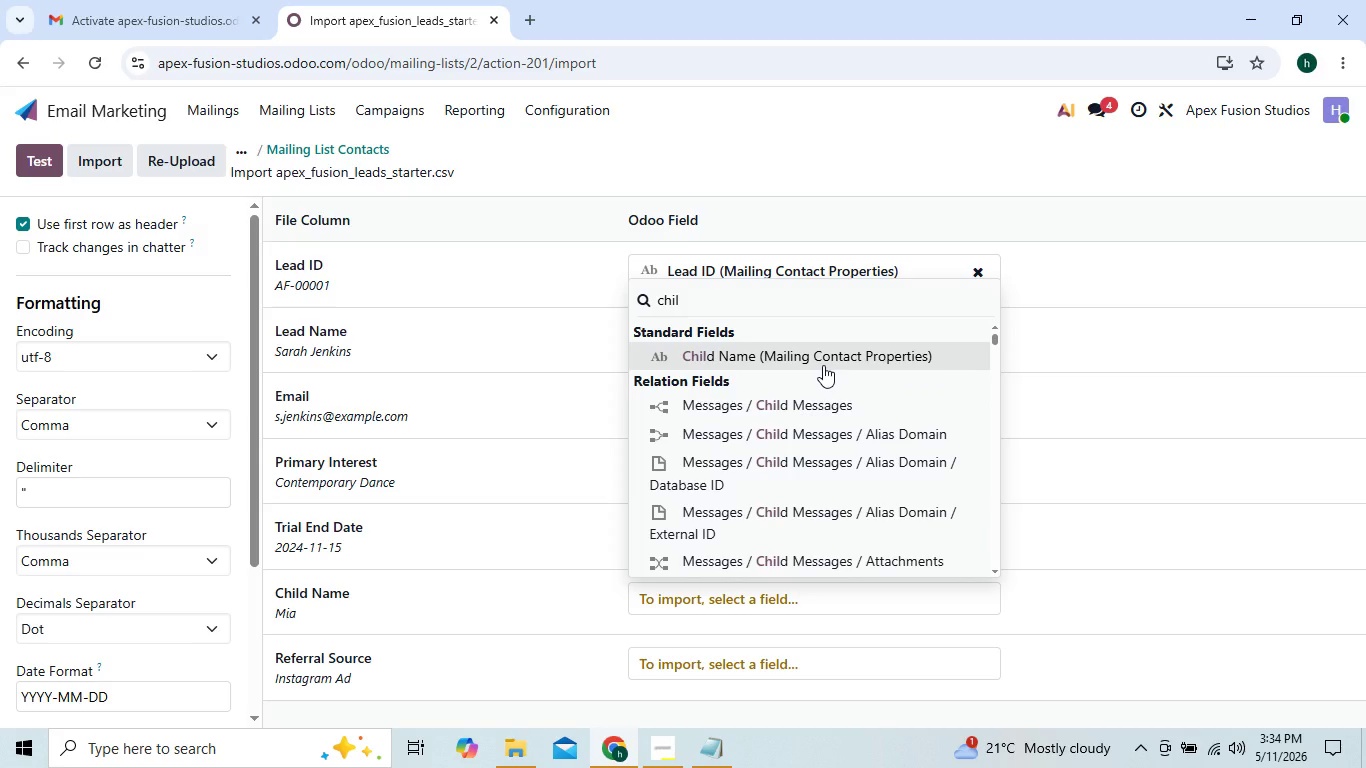 
left_click([823, 365])
 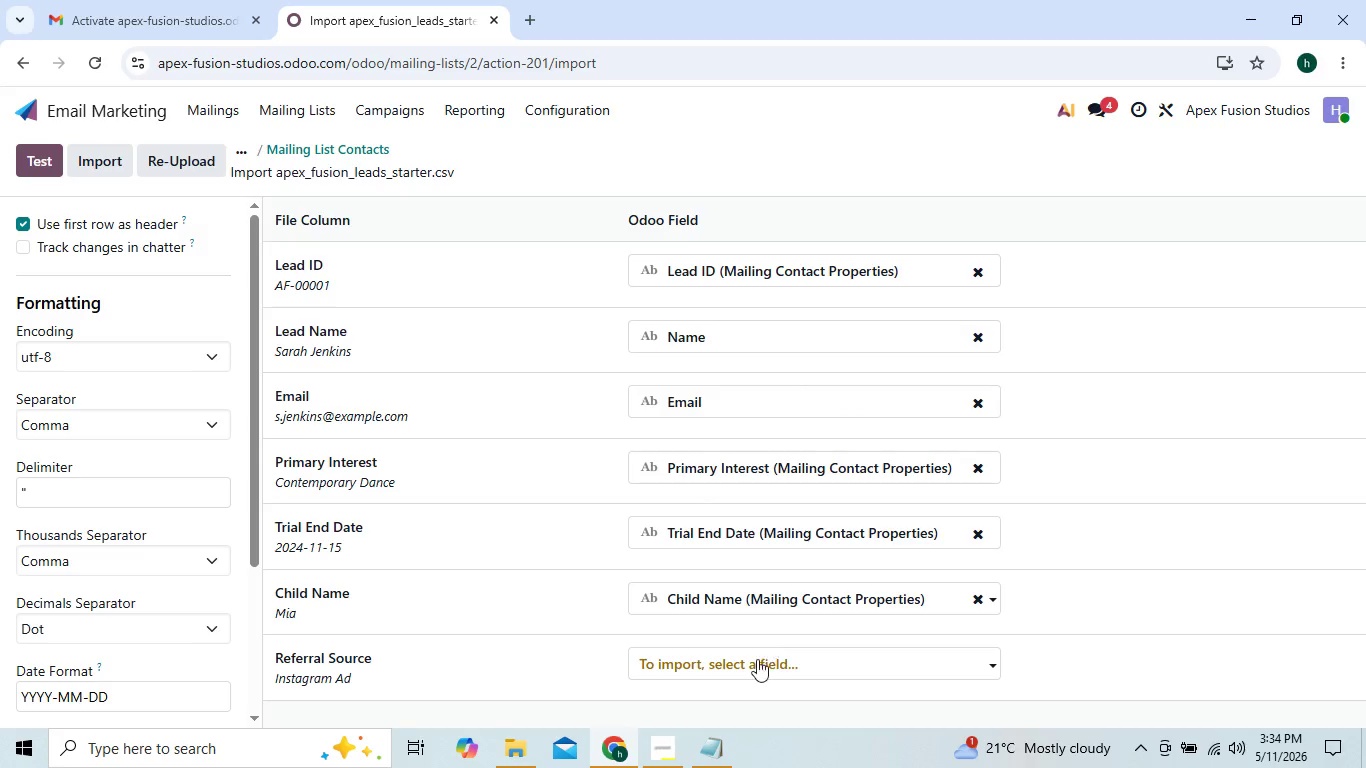 
left_click([754, 663])
 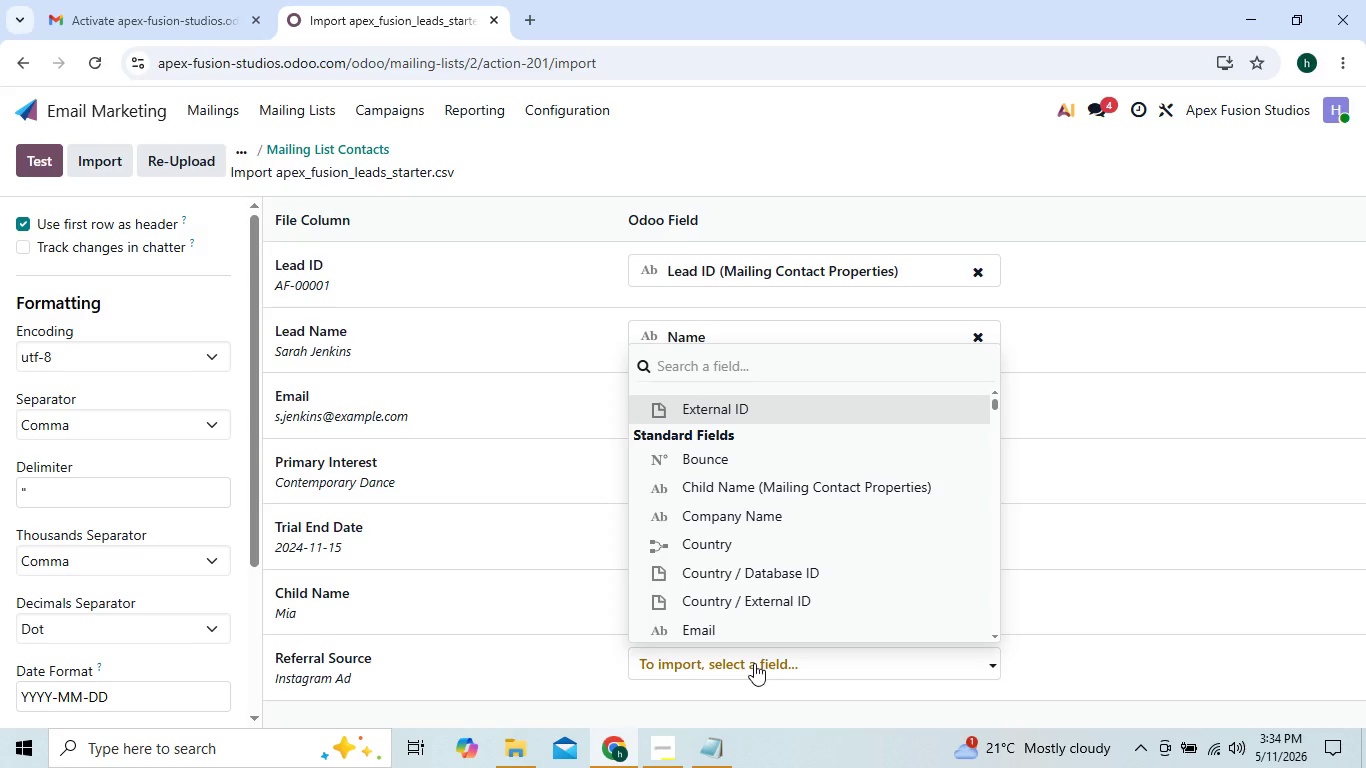 
type(refe)
 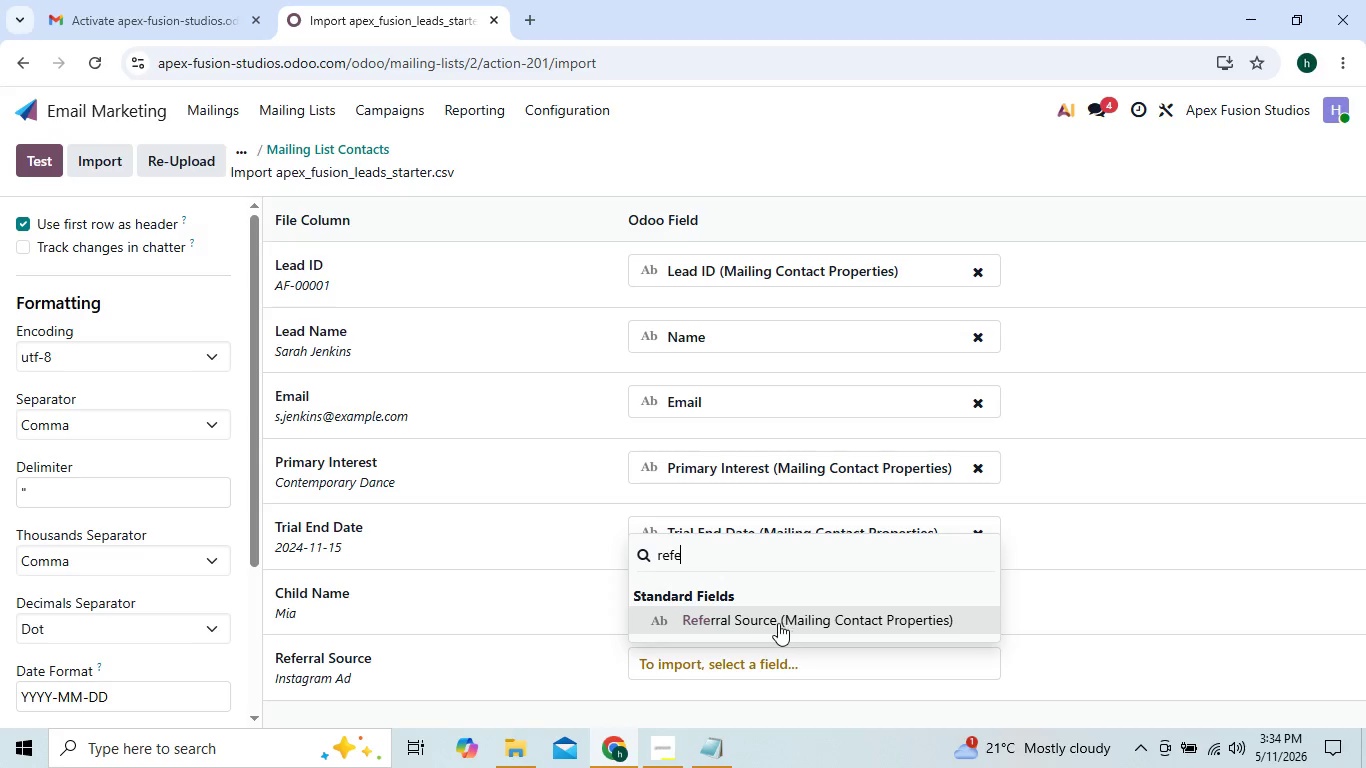 
left_click([775, 623])
 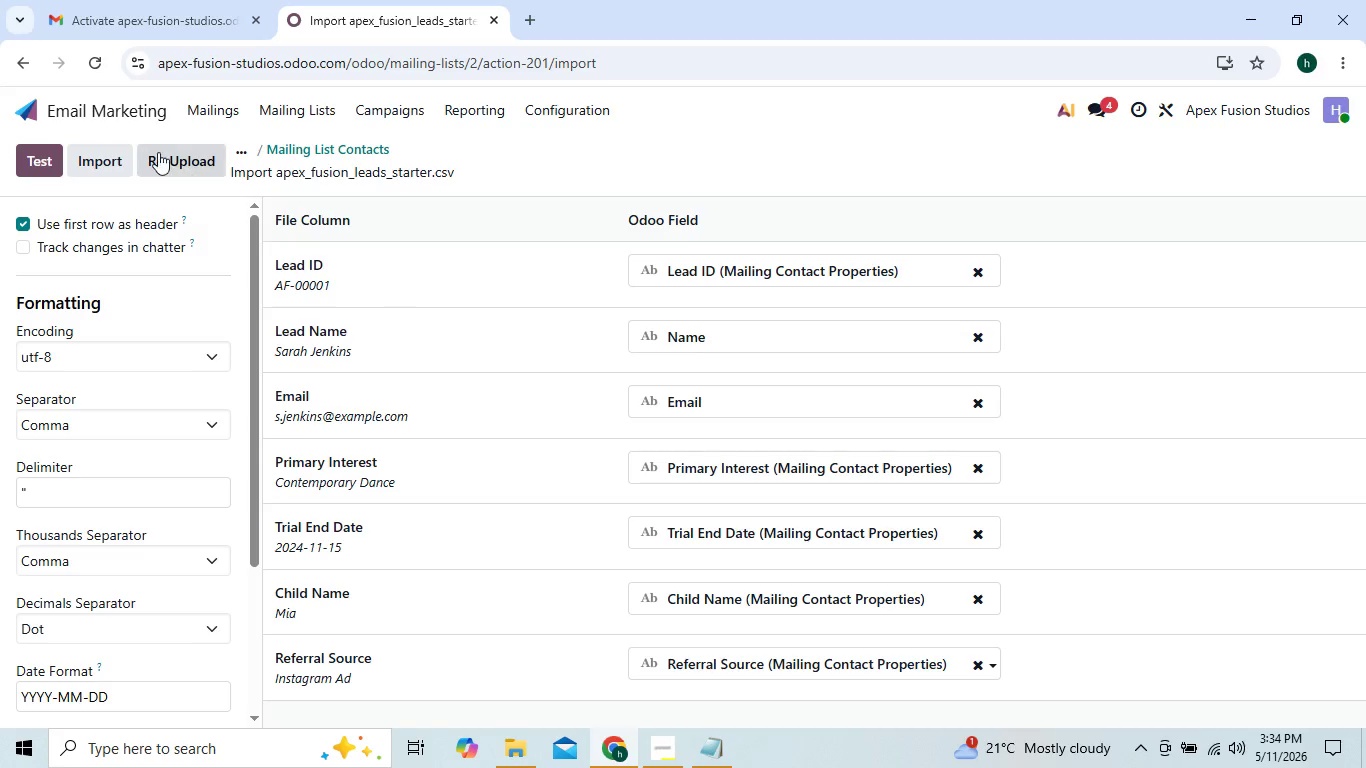 
left_click([113, 166])
 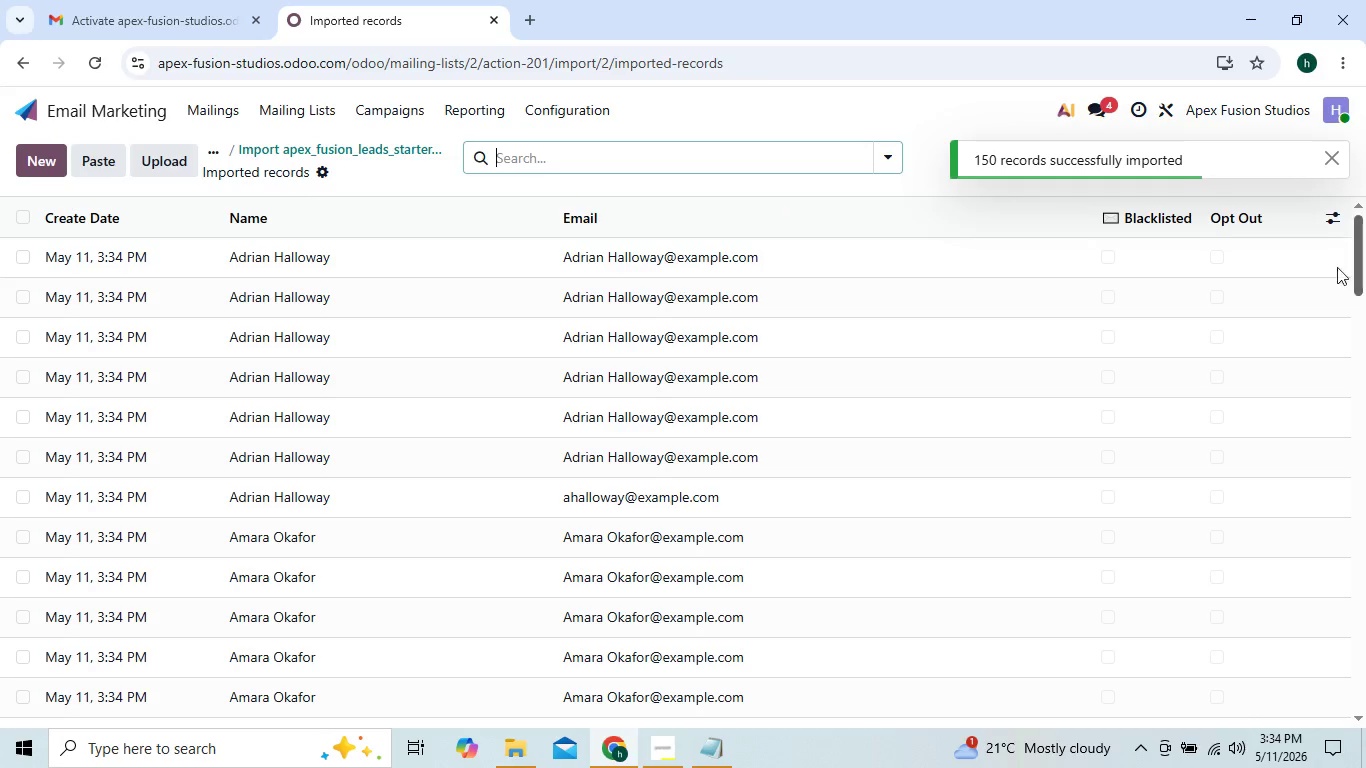 
left_click([1335, 215])
 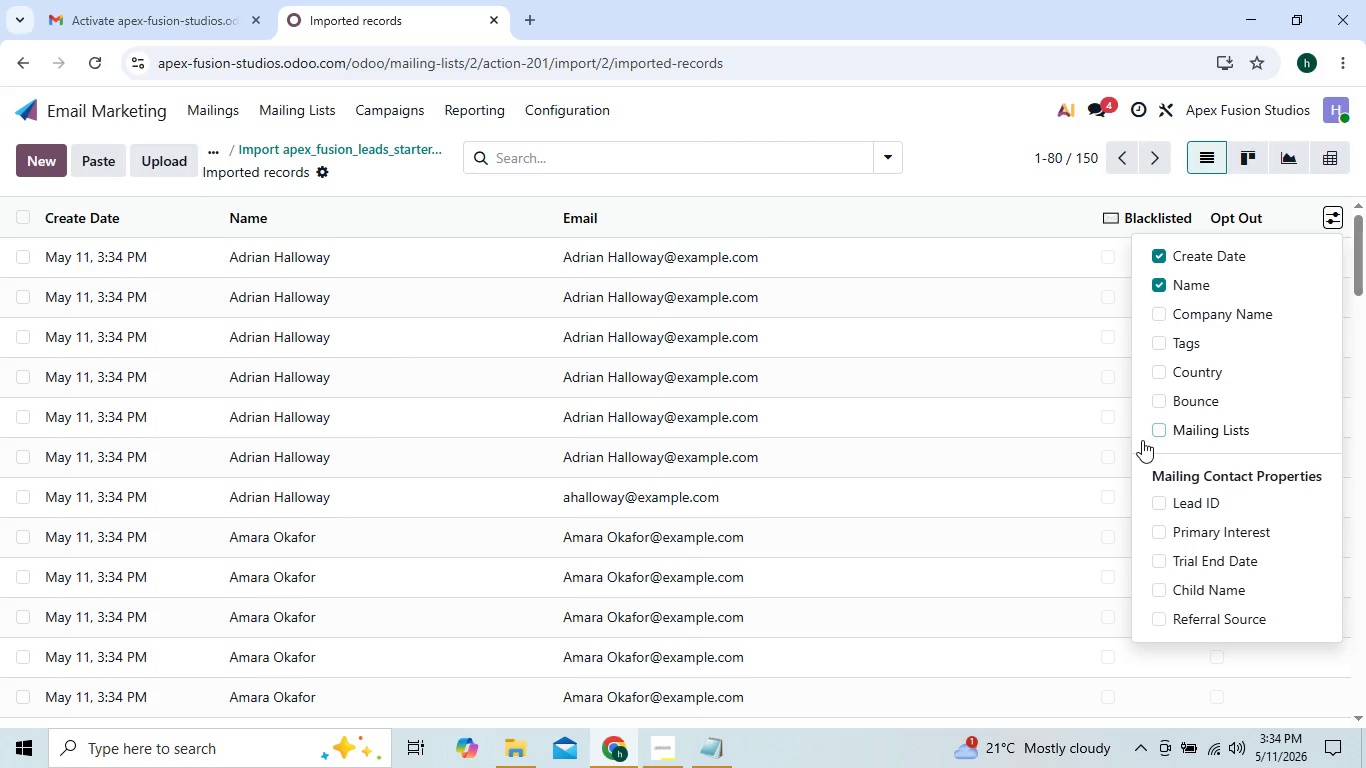 
left_click([1161, 429])
 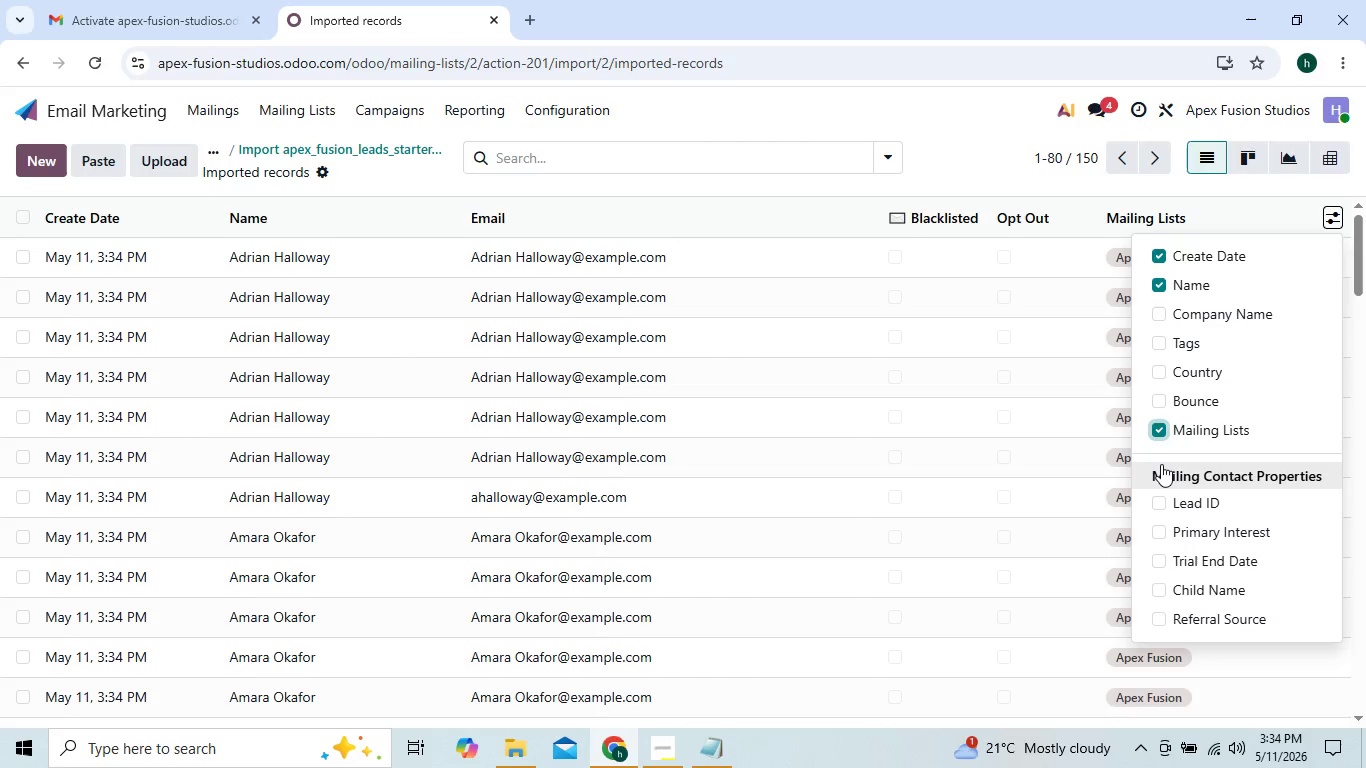 
left_click([1160, 499])
 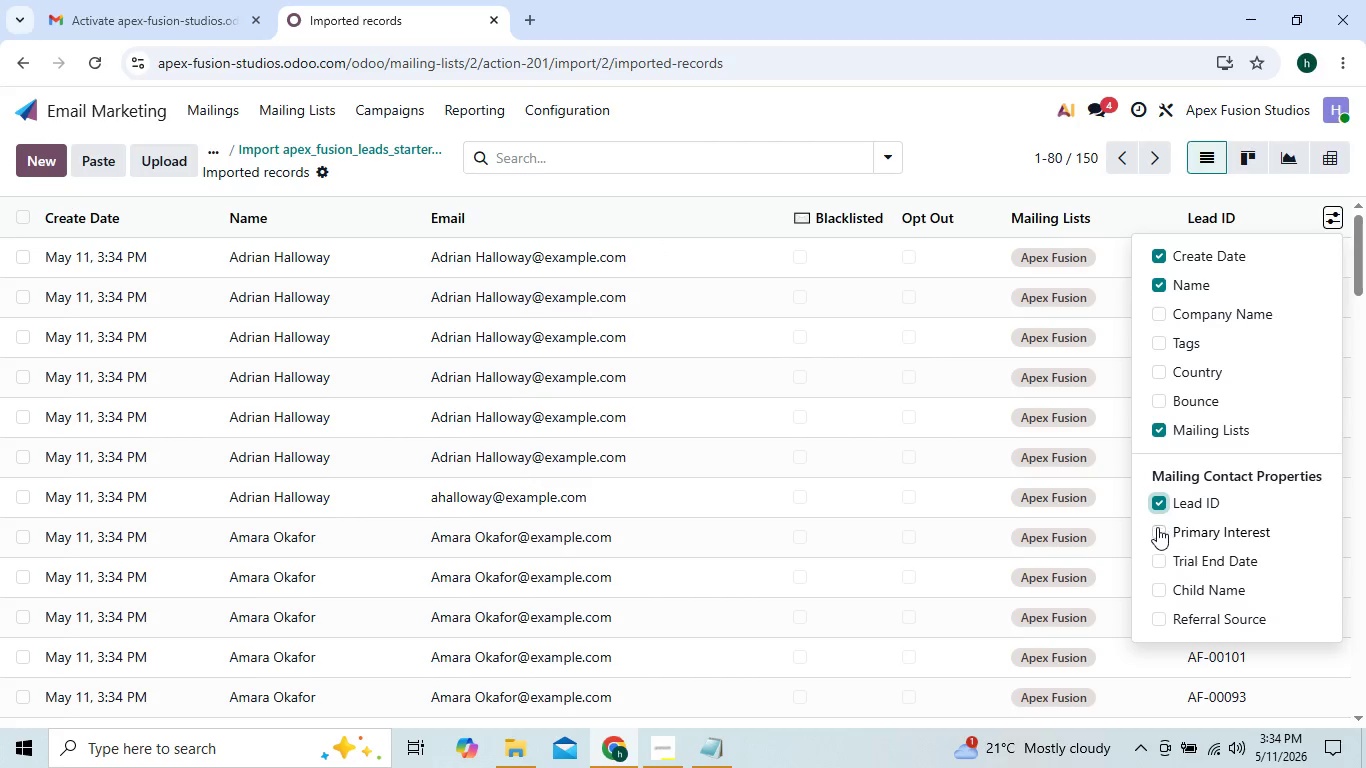 
left_click([1157, 527])
 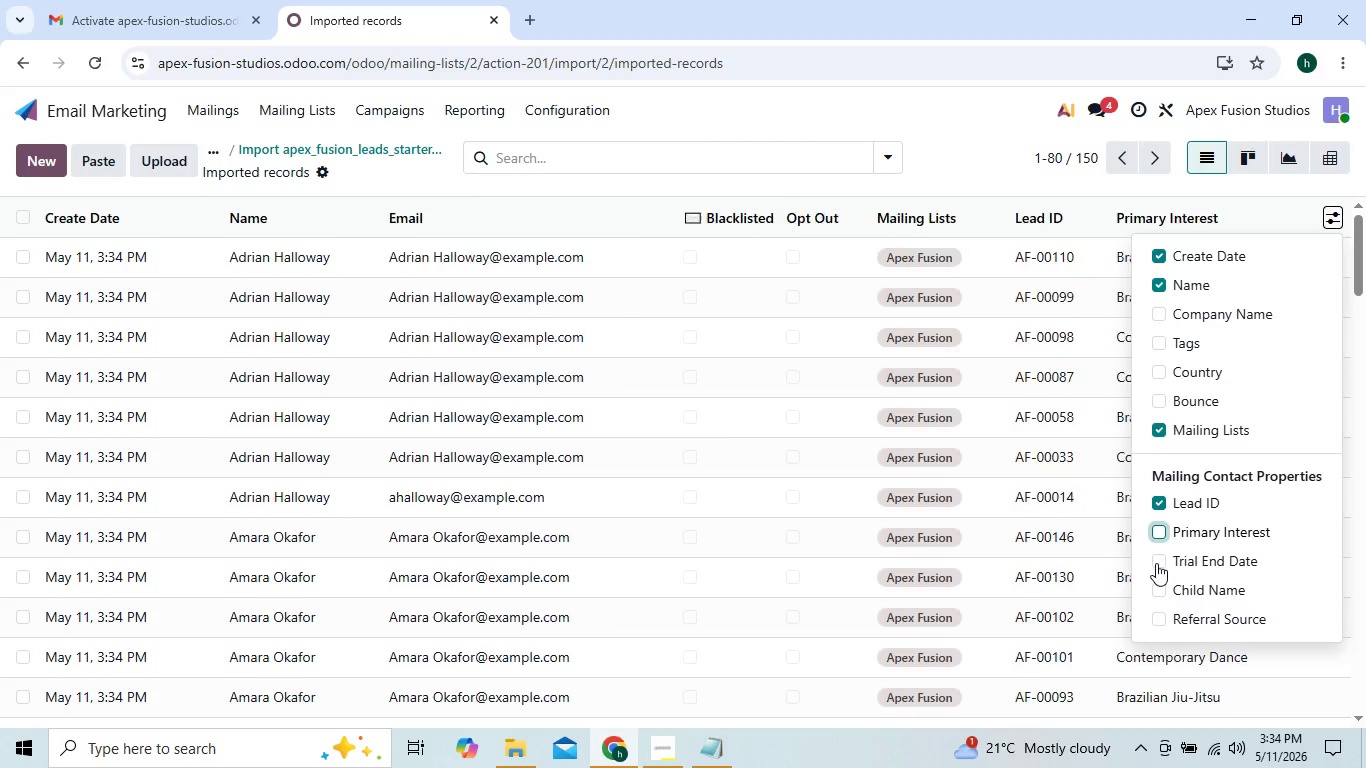 
left_click([1156, 563])
 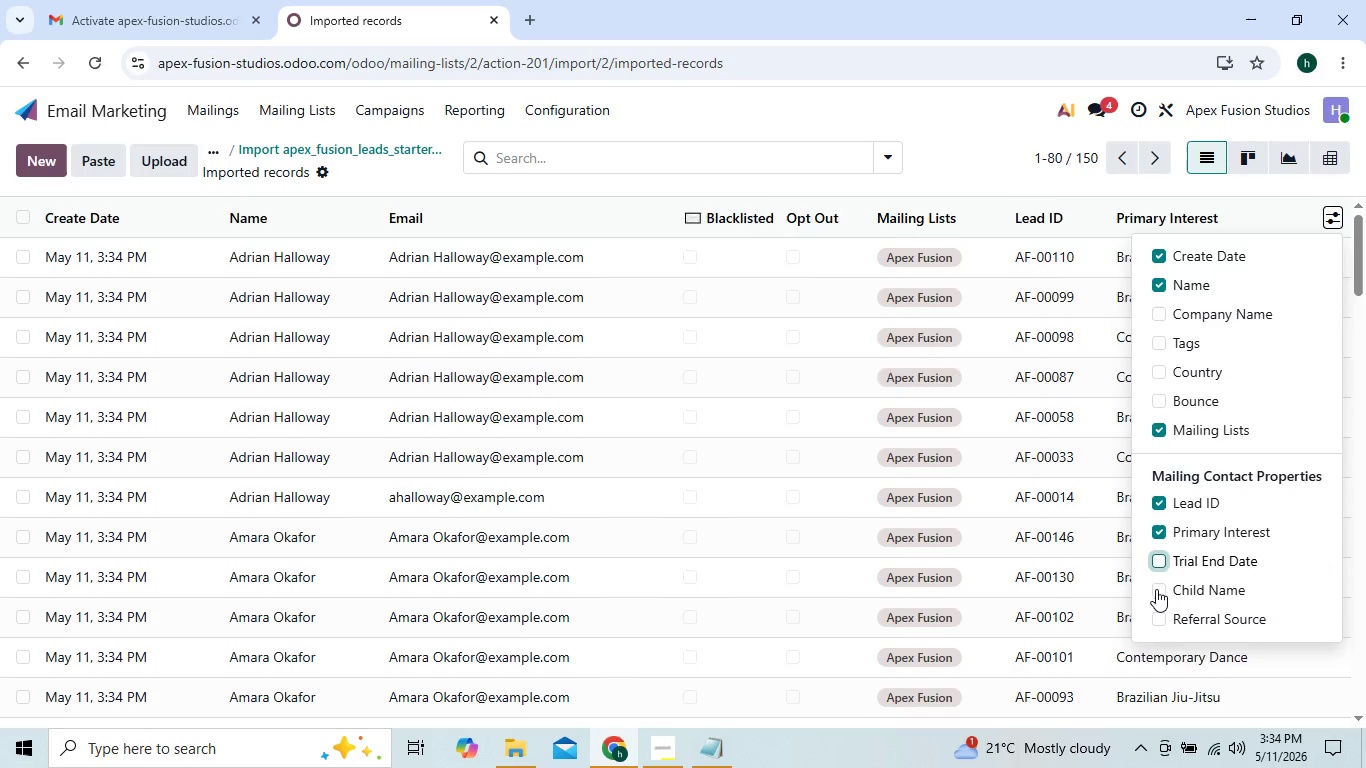 
left_click([1156, 589])
 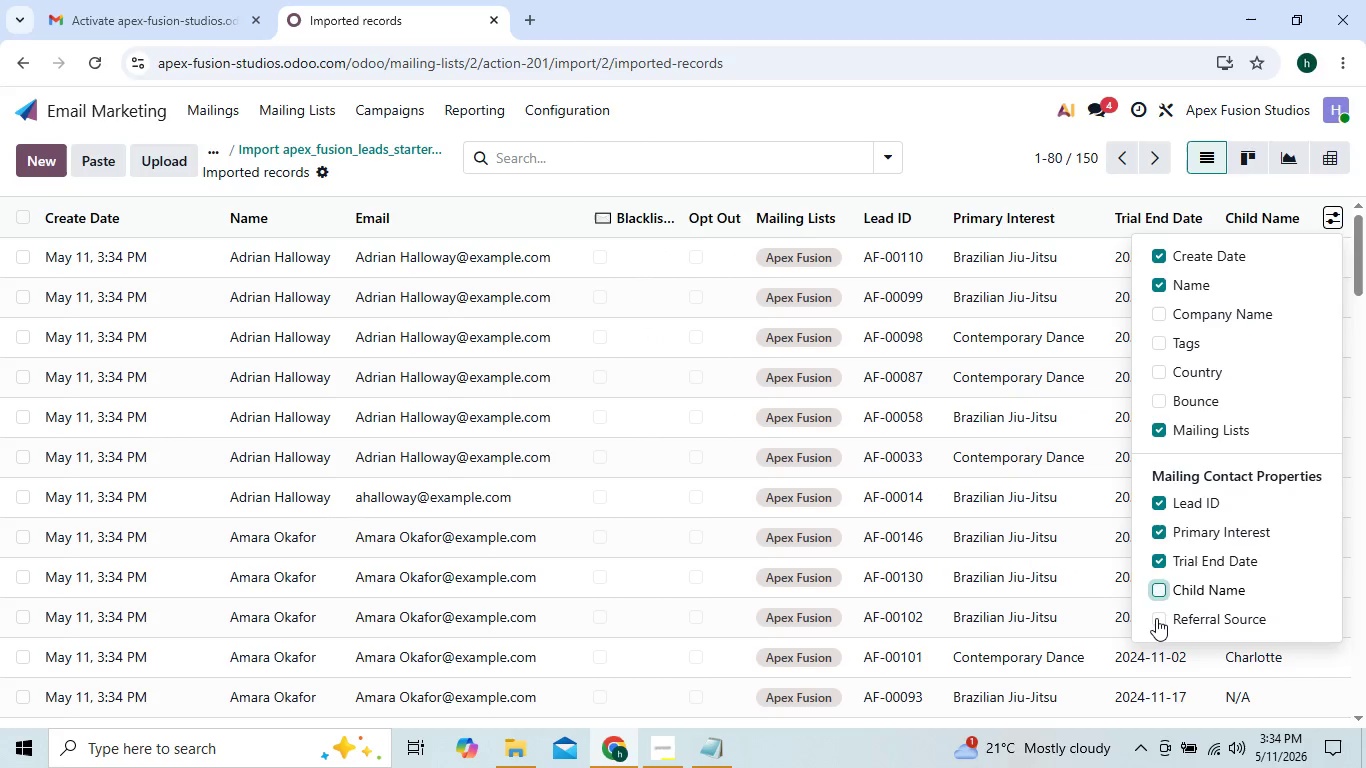 
left_click([1156, 618])
 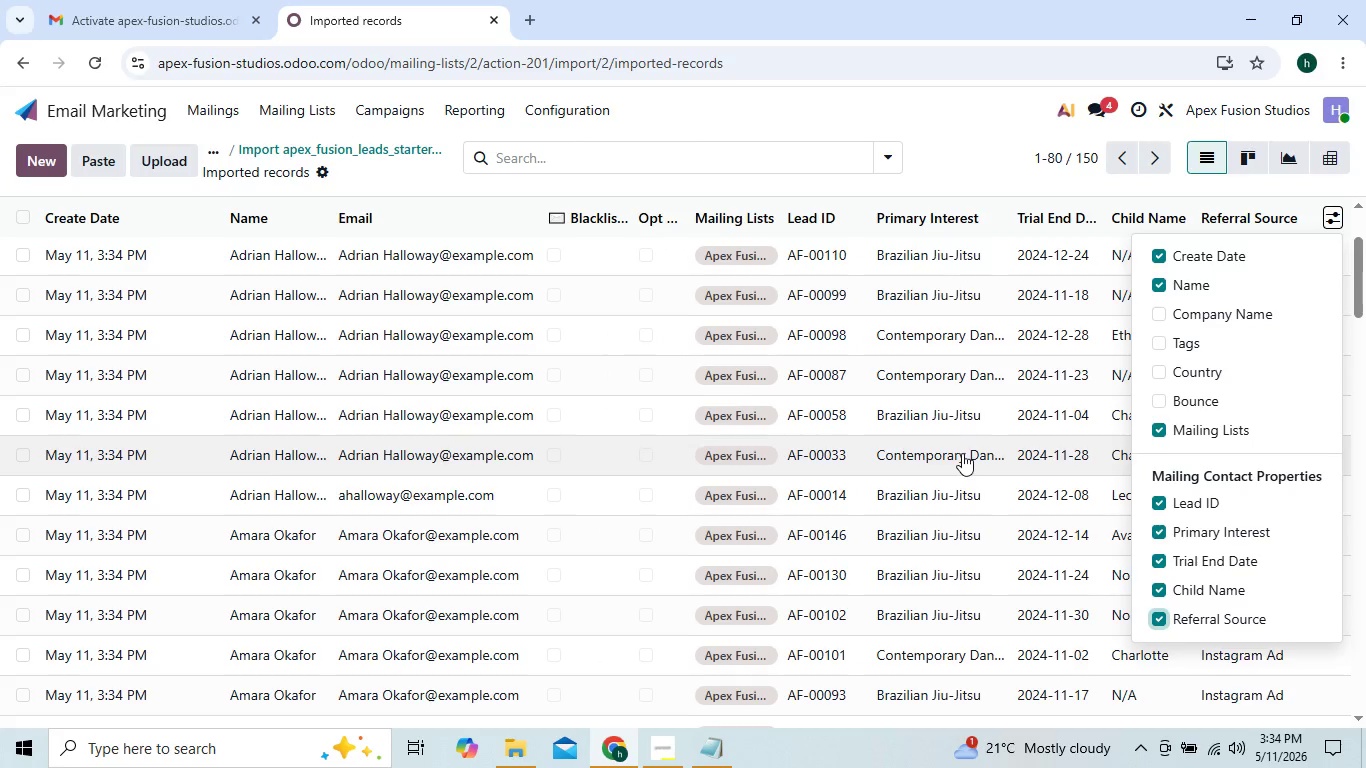 
wait(8.44)
 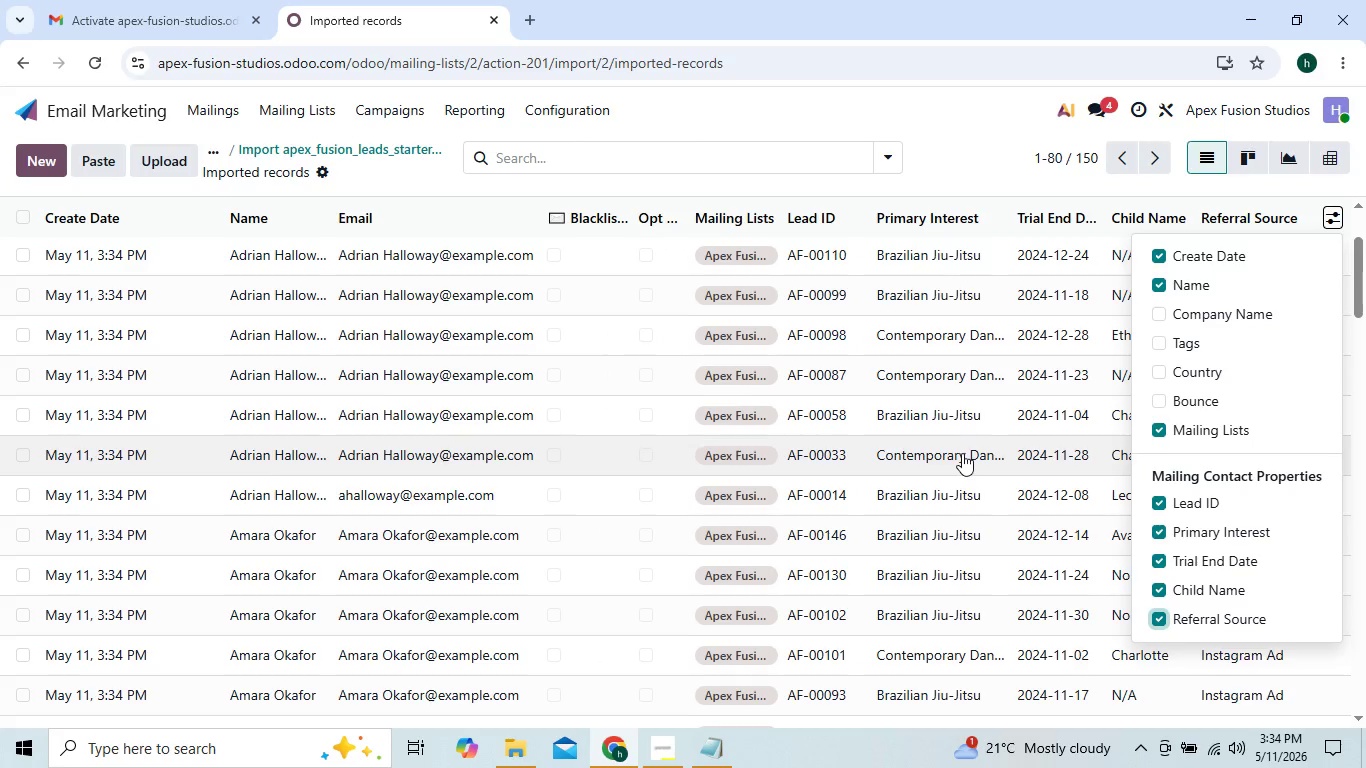 
left_click([654, 218])
 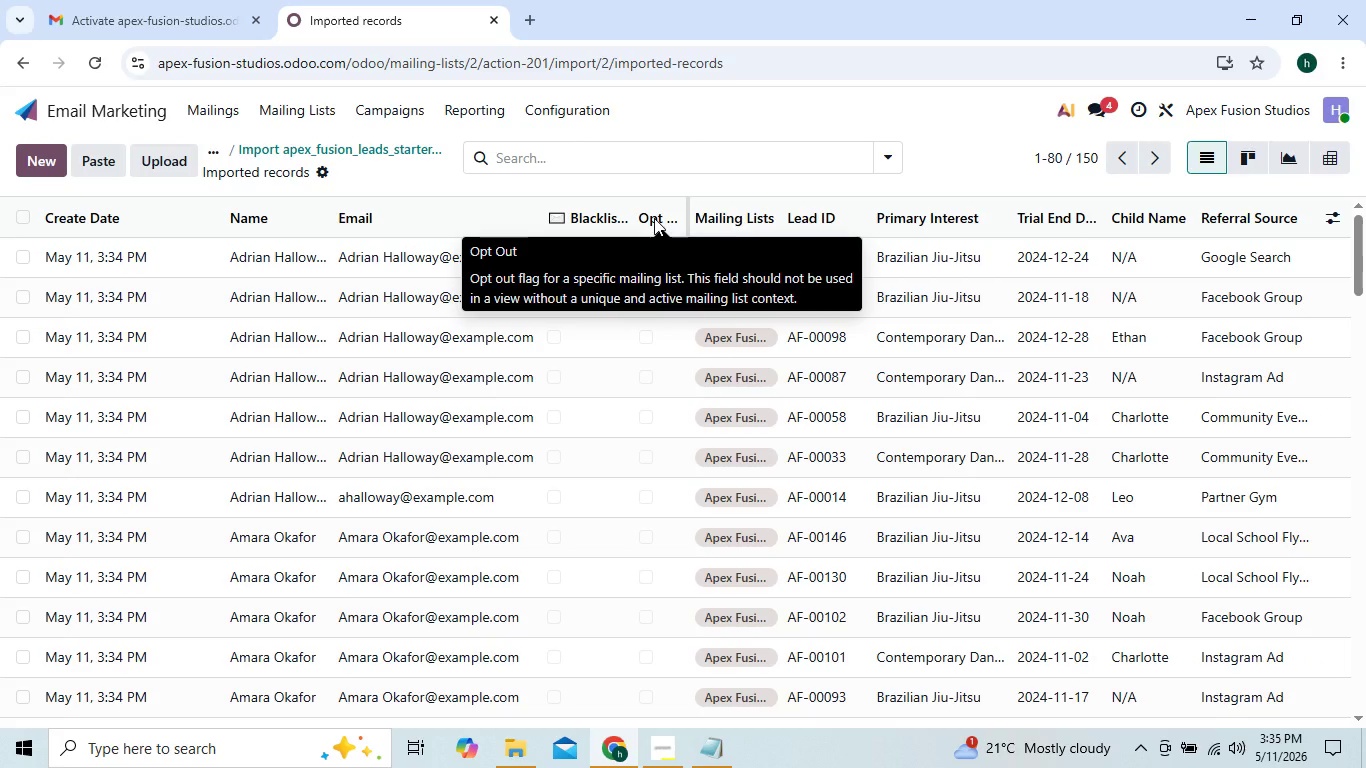 
left_click([654, 218])
 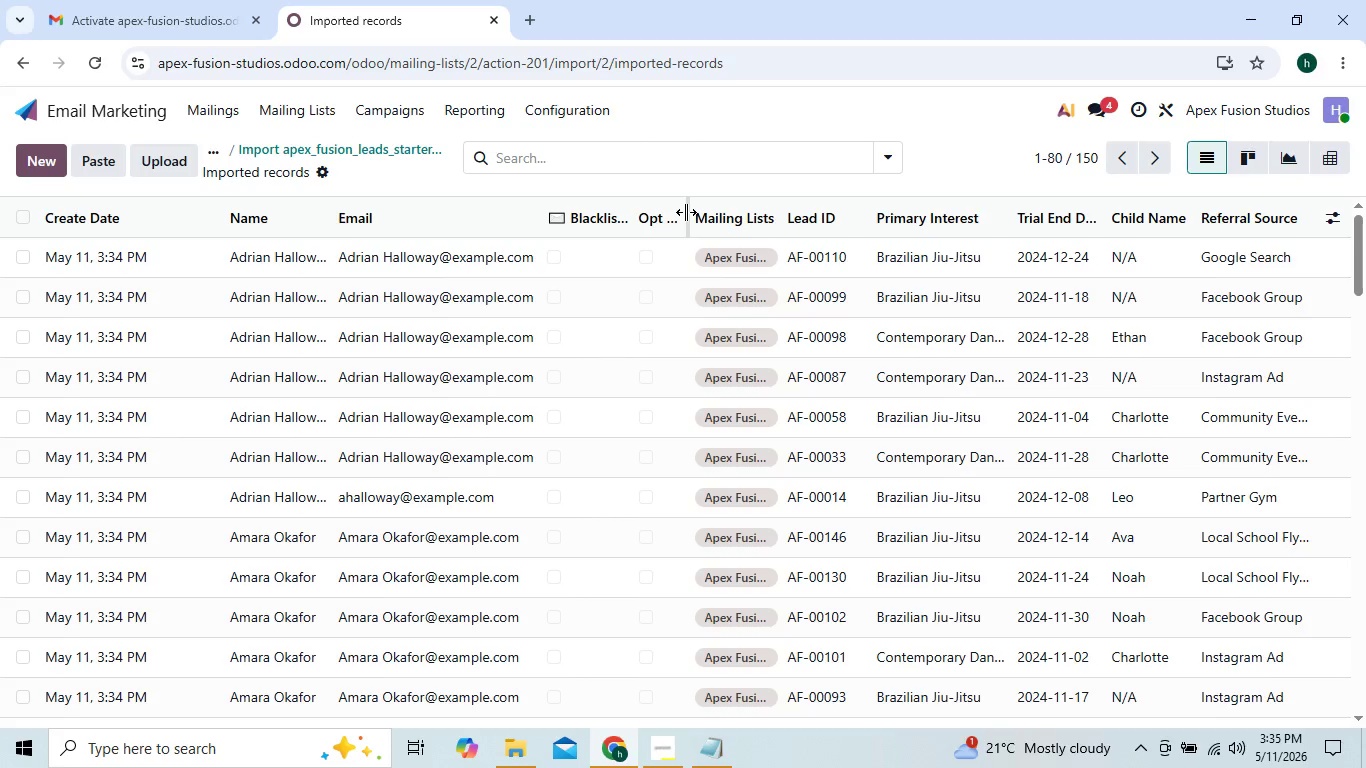 
left_click_drag(start_coordinate=[686, 212], to_coordinate=[648, 211])
 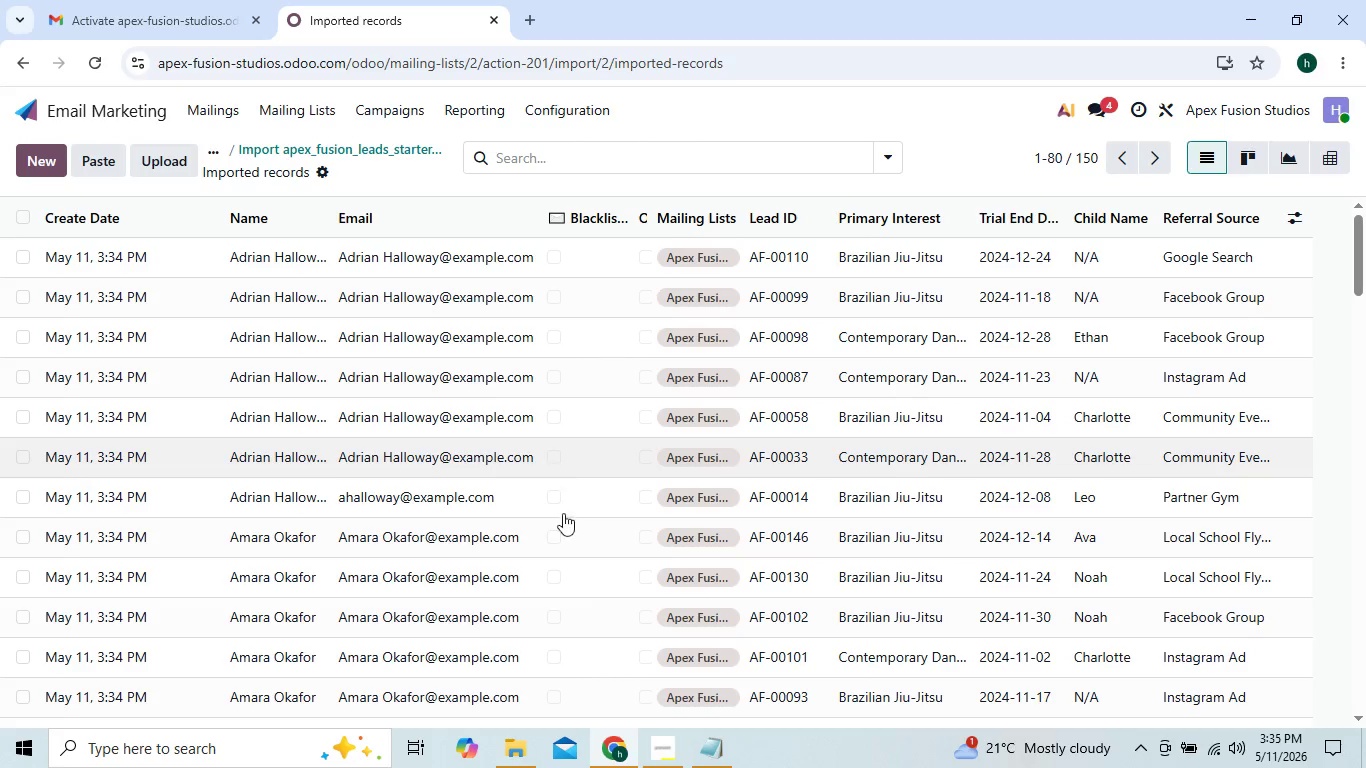 
wait(6.53)
 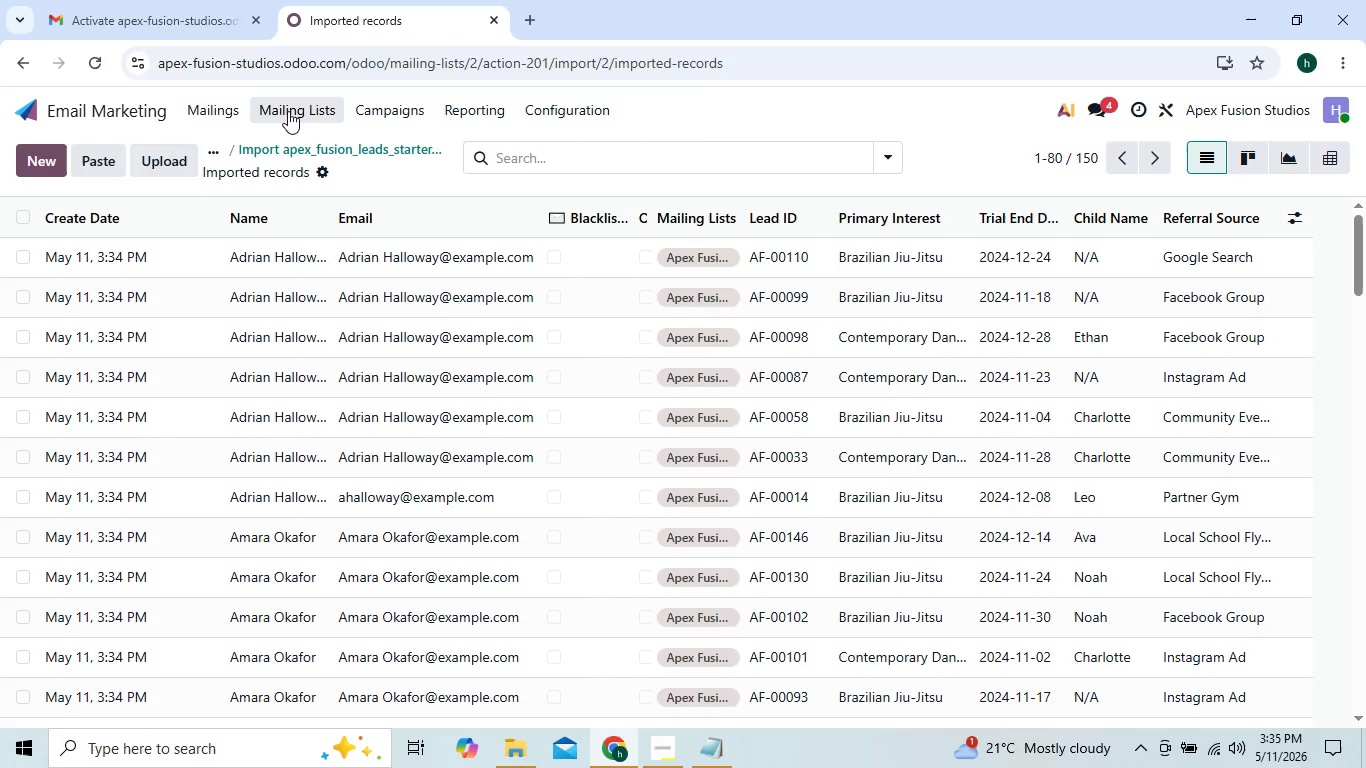 
left_click([648, 749])